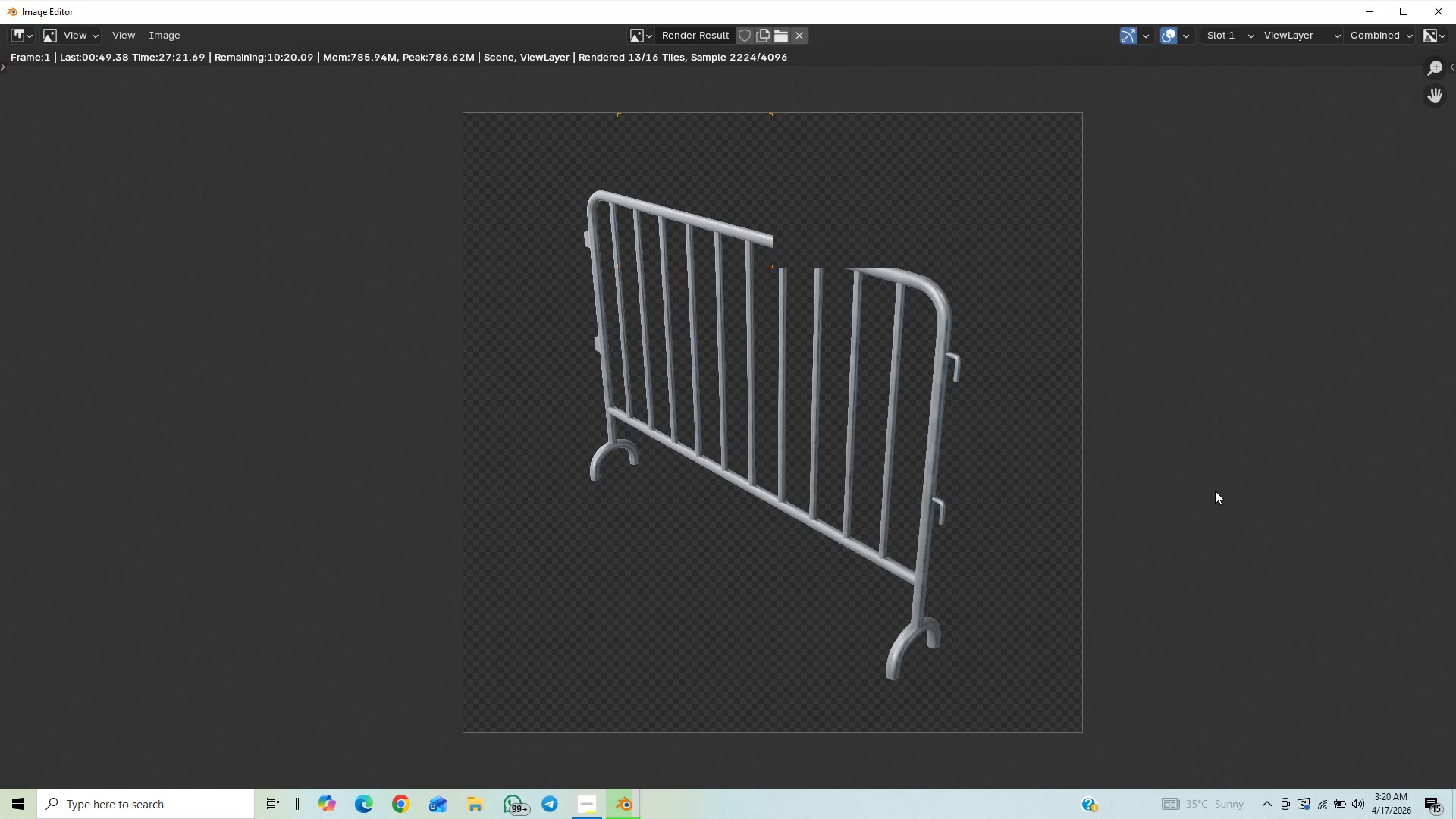 
wait(5.54)
 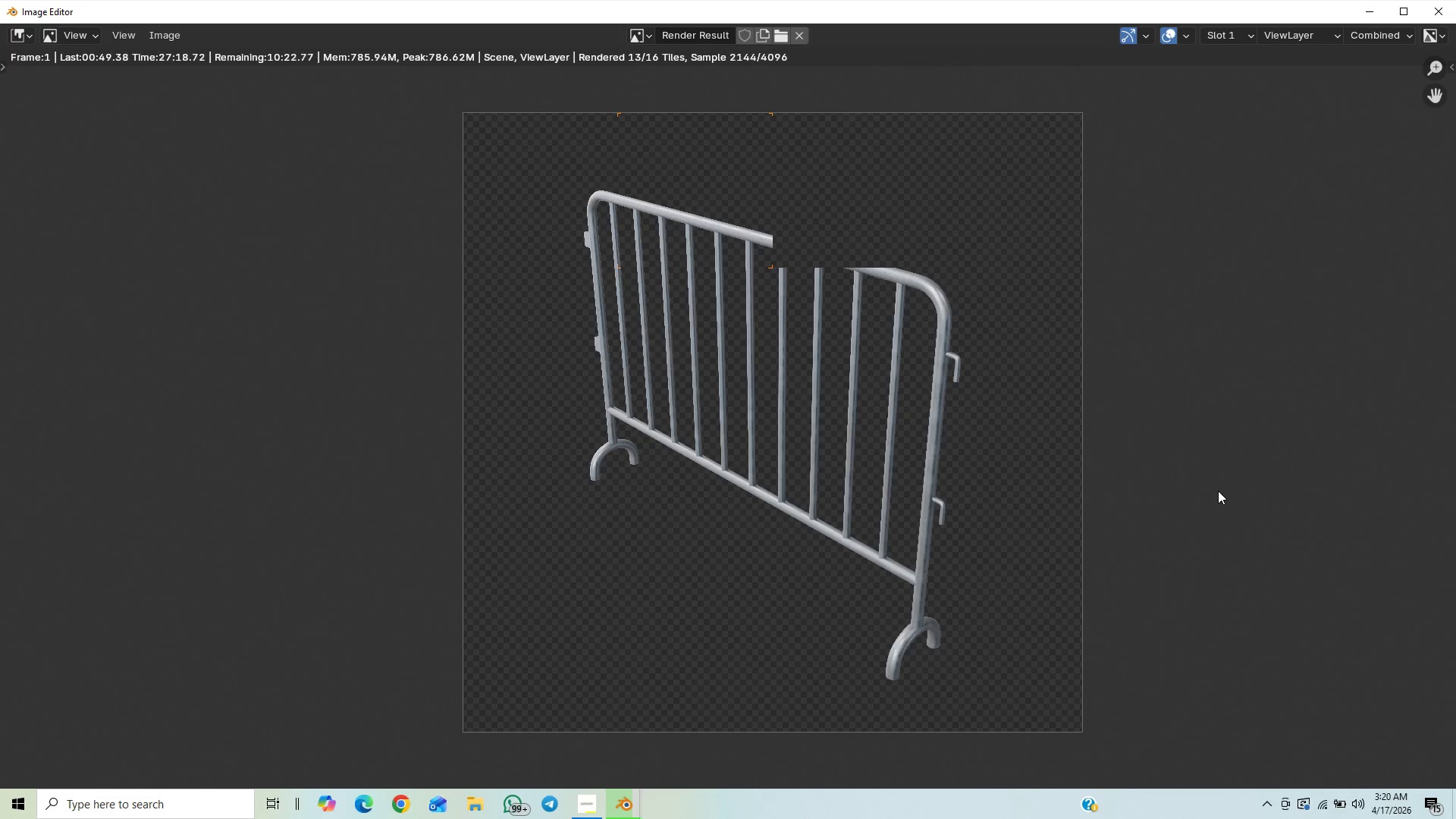 
scroll: coordinate [1213, 494], scroll_direction: down, amount: 2.0
 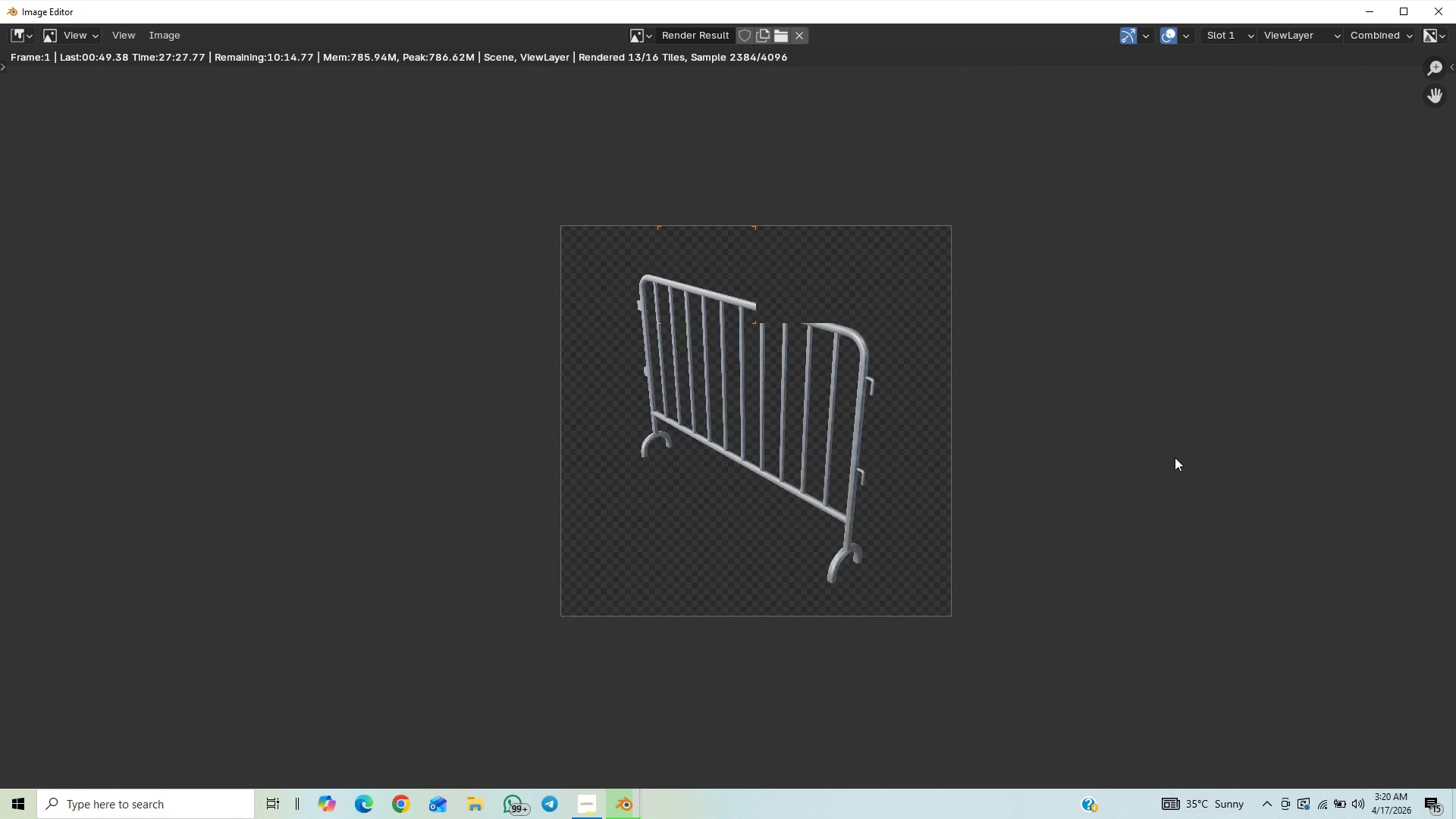 
scroll: coordinate [1178, 462], scroll_direction: up, amount: 3.0
 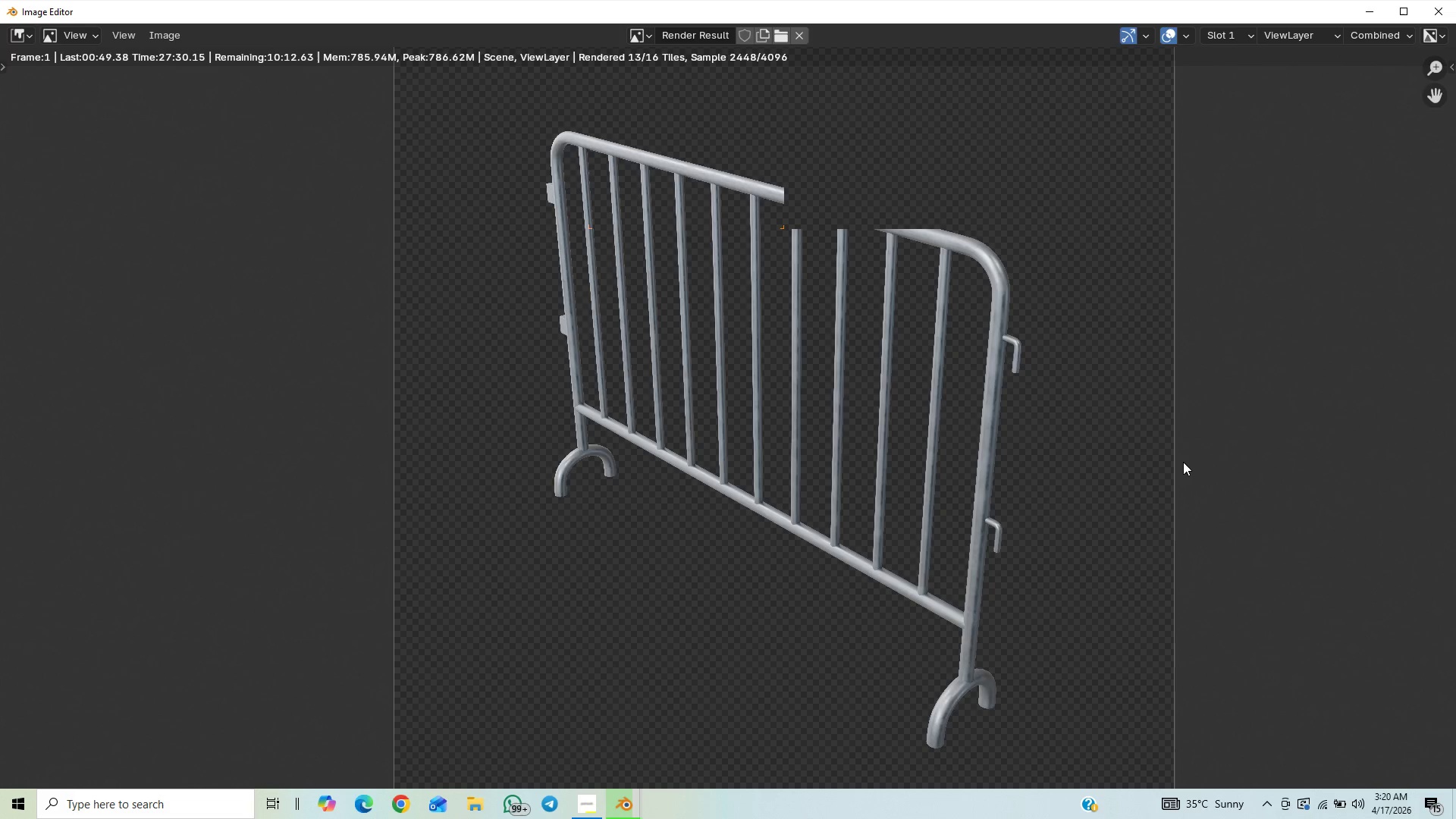 
scroll: coordinate [1185, 457], scroll_direction: down, amount: 17.0
 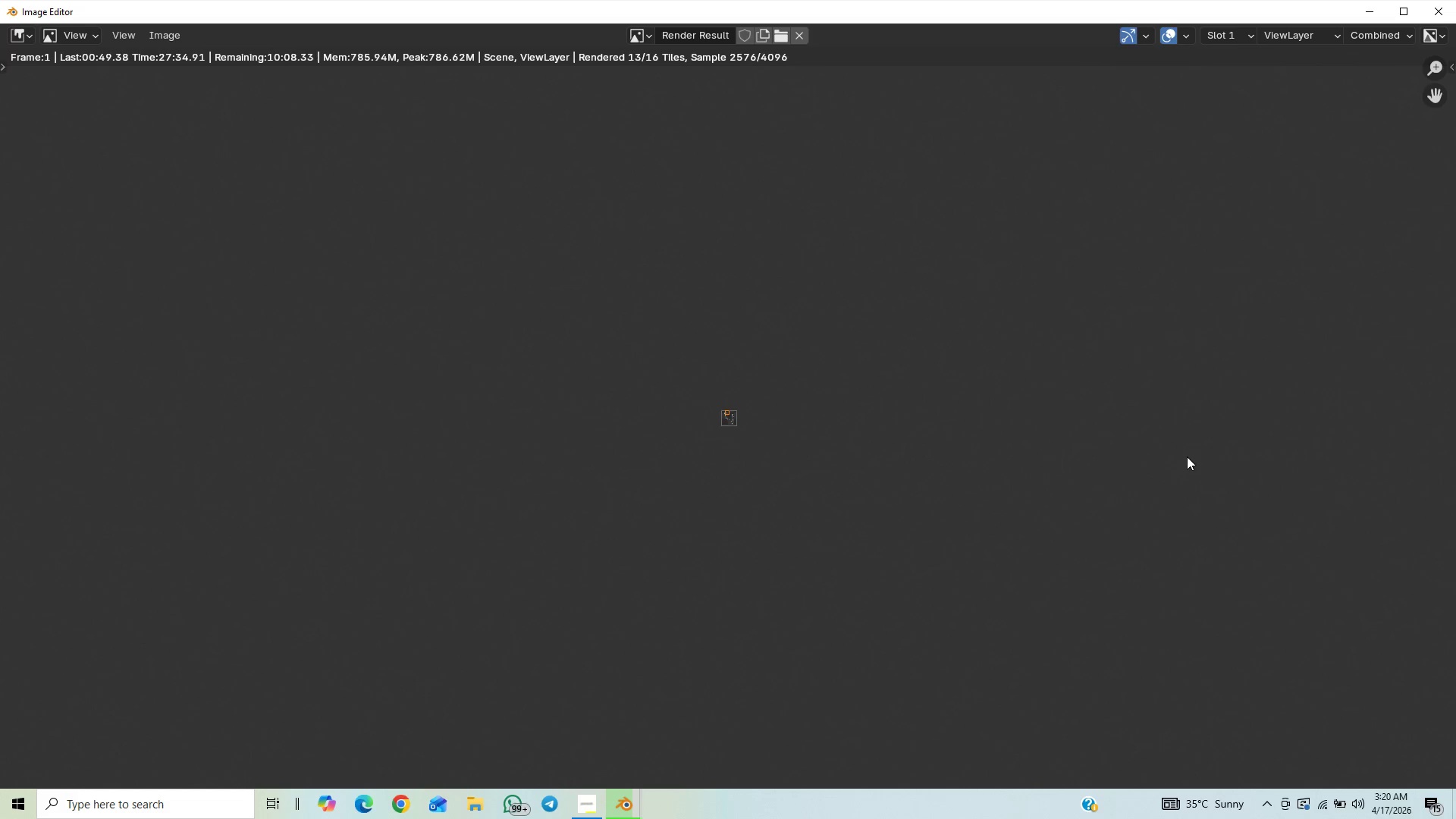 
scroll: coordinate [1194, 471], scroll_direction: up, amount: 16.0
 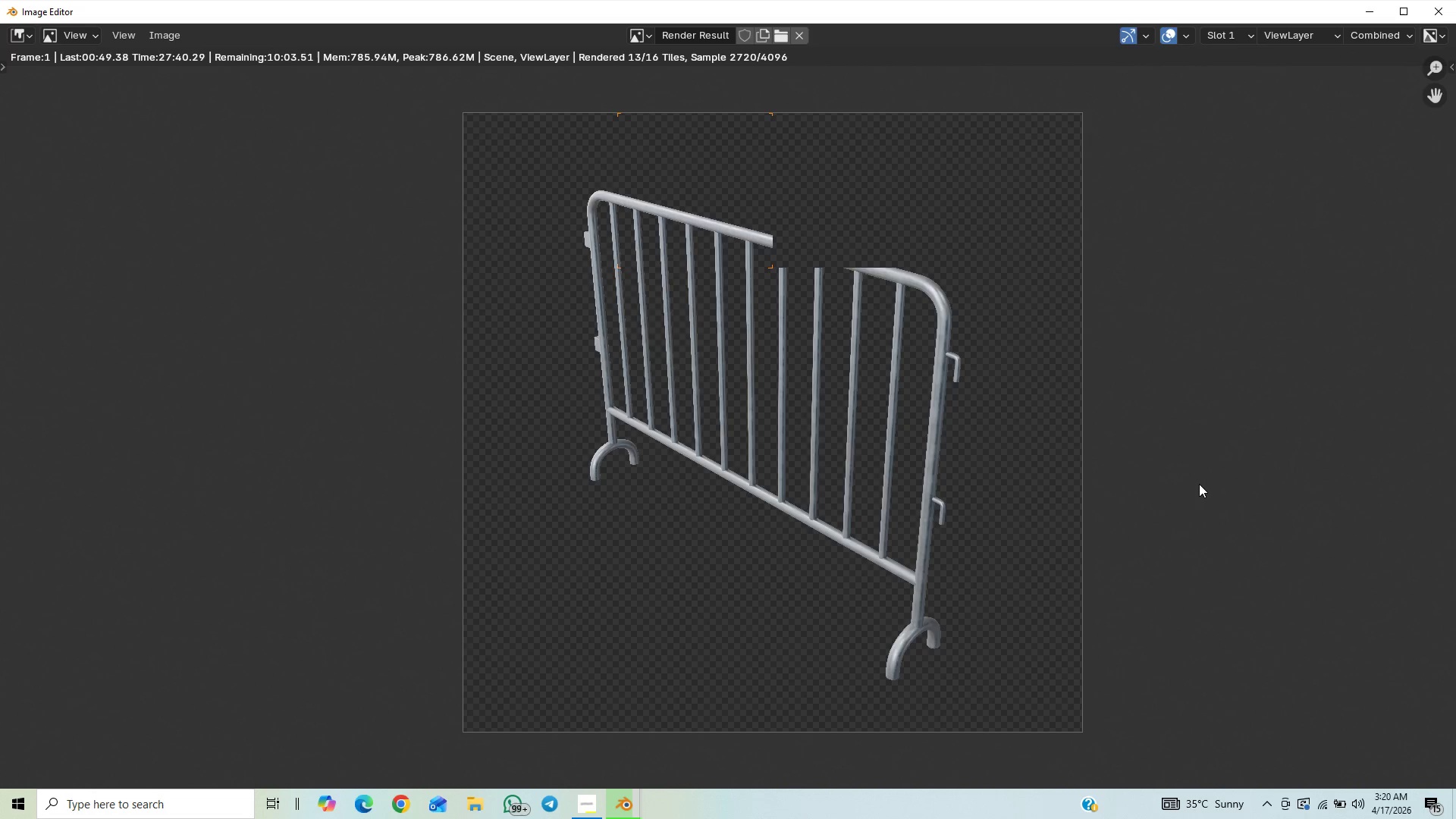 
scroll: coordinate [1202, 484], scroll_direction: down, amount: 1.0
 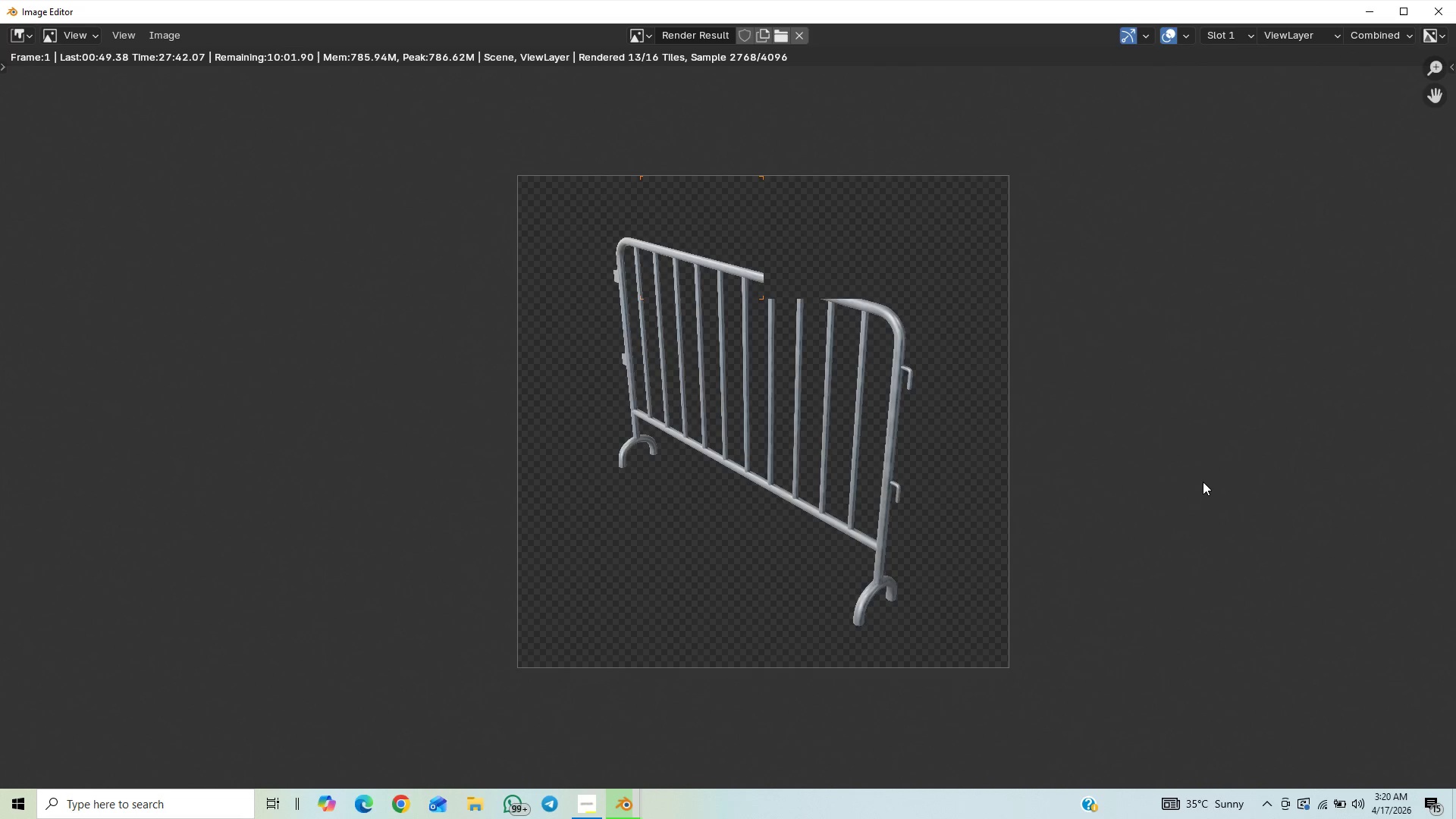 
scroll: coordinate [1203, 484], scroll_direction: up, amount: 2.0
 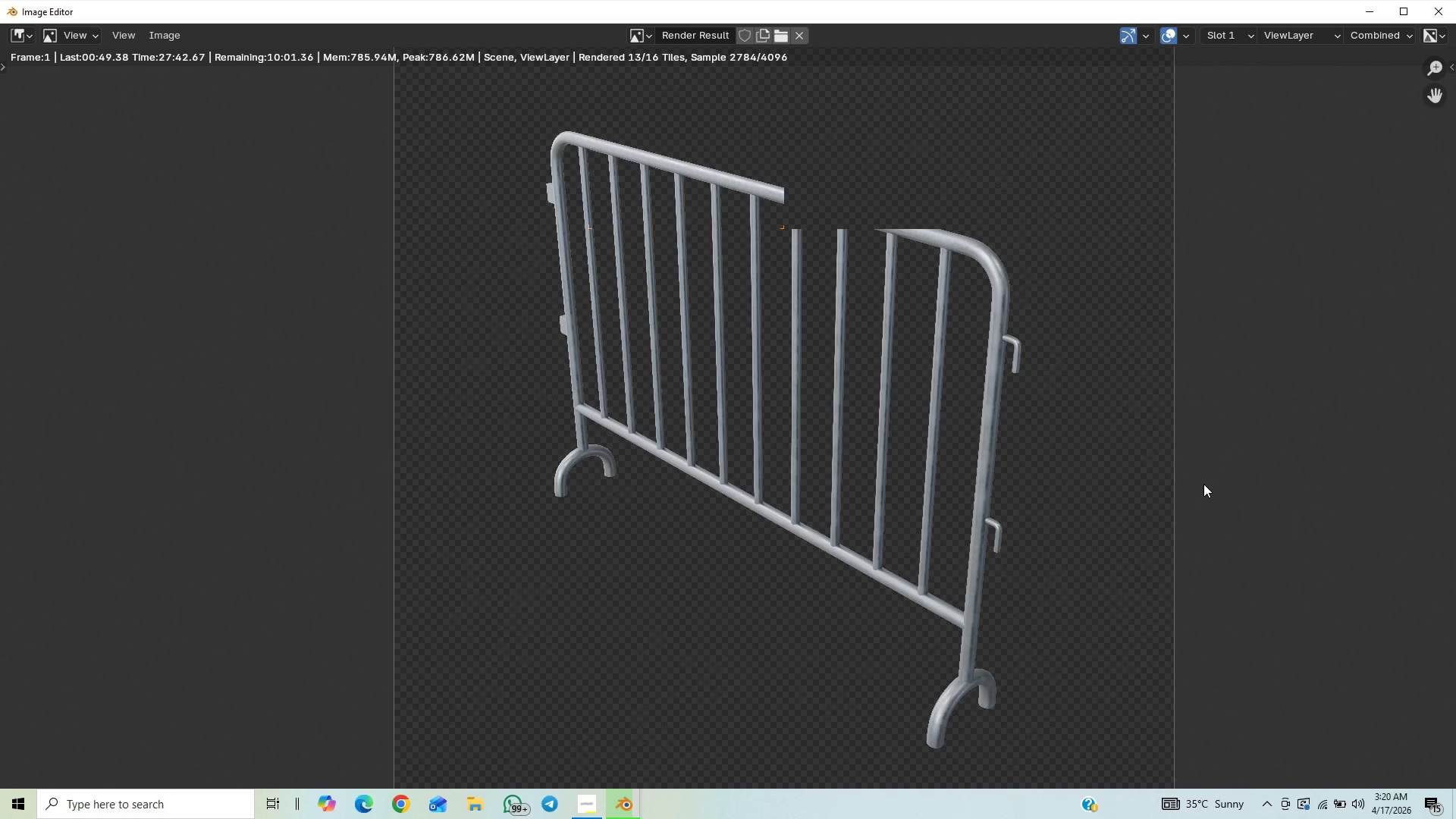 
scroll: coordinate [1203, 484], scroll_direction: down, amount: 2.0
 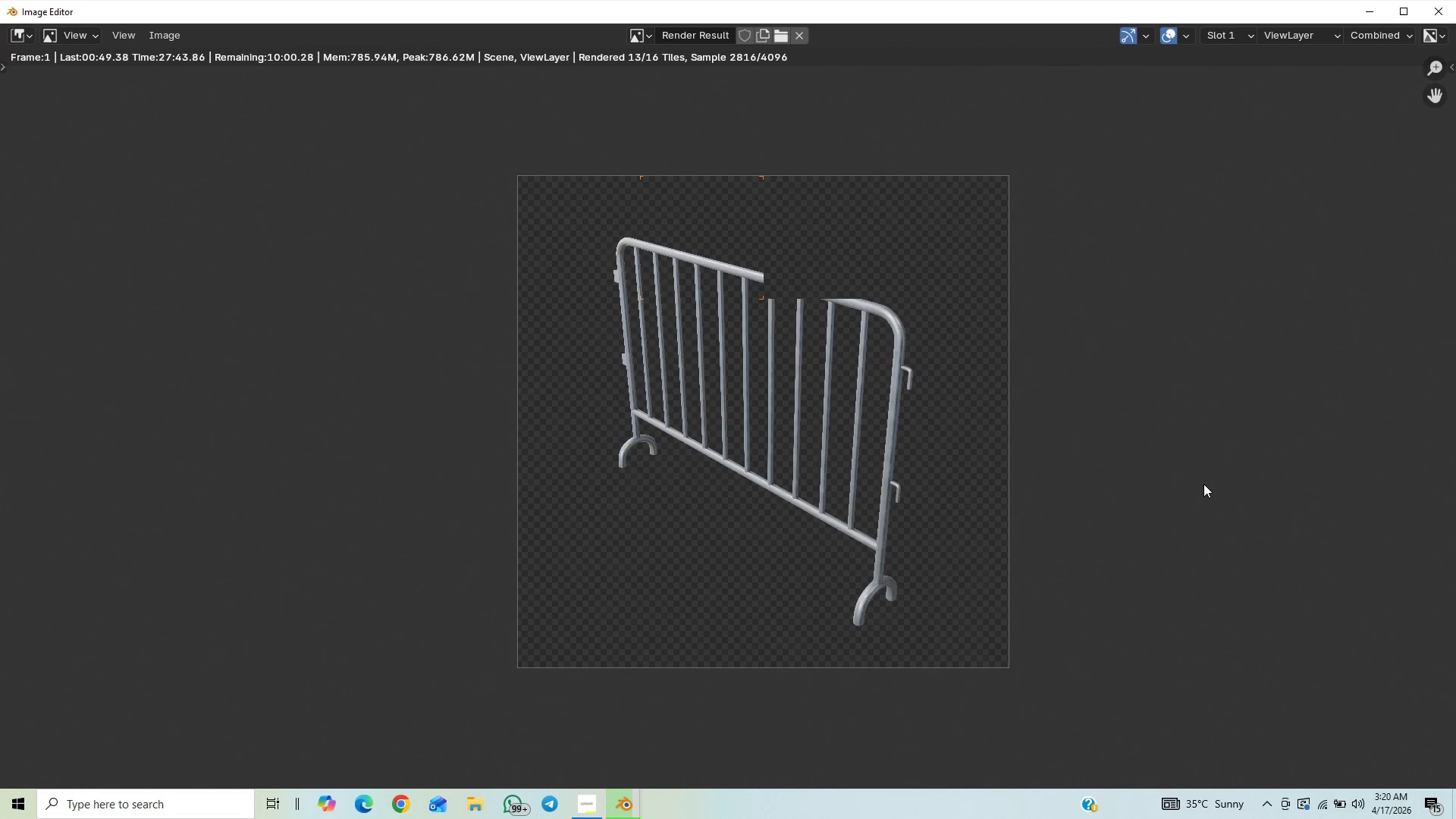 
scroll: coordinate [1203, 483], scroll_direction: up, amount: 1.0
 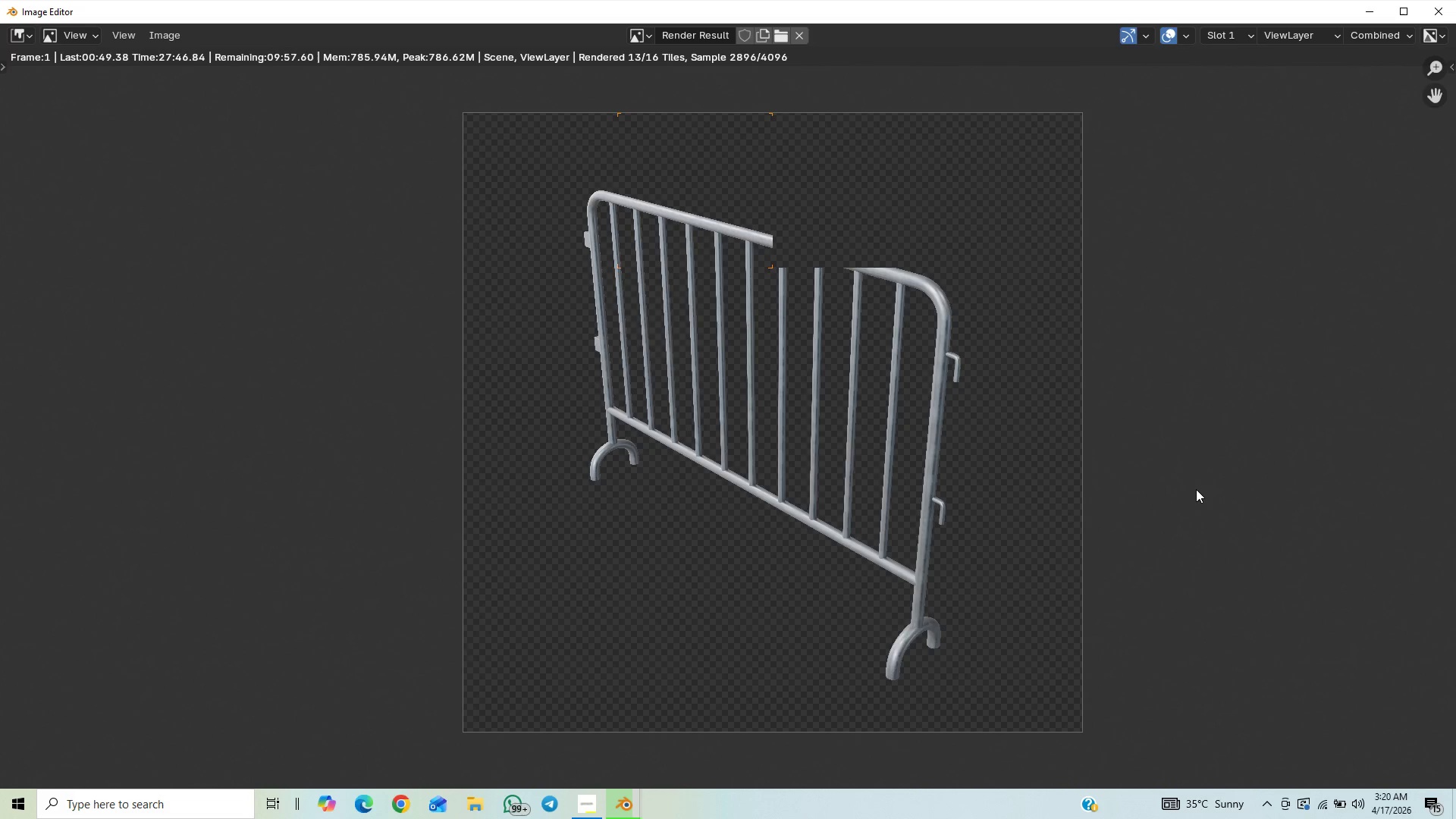 
scroll: coordinate [1189, 511], scroll_direction: none, amount: 0.0
 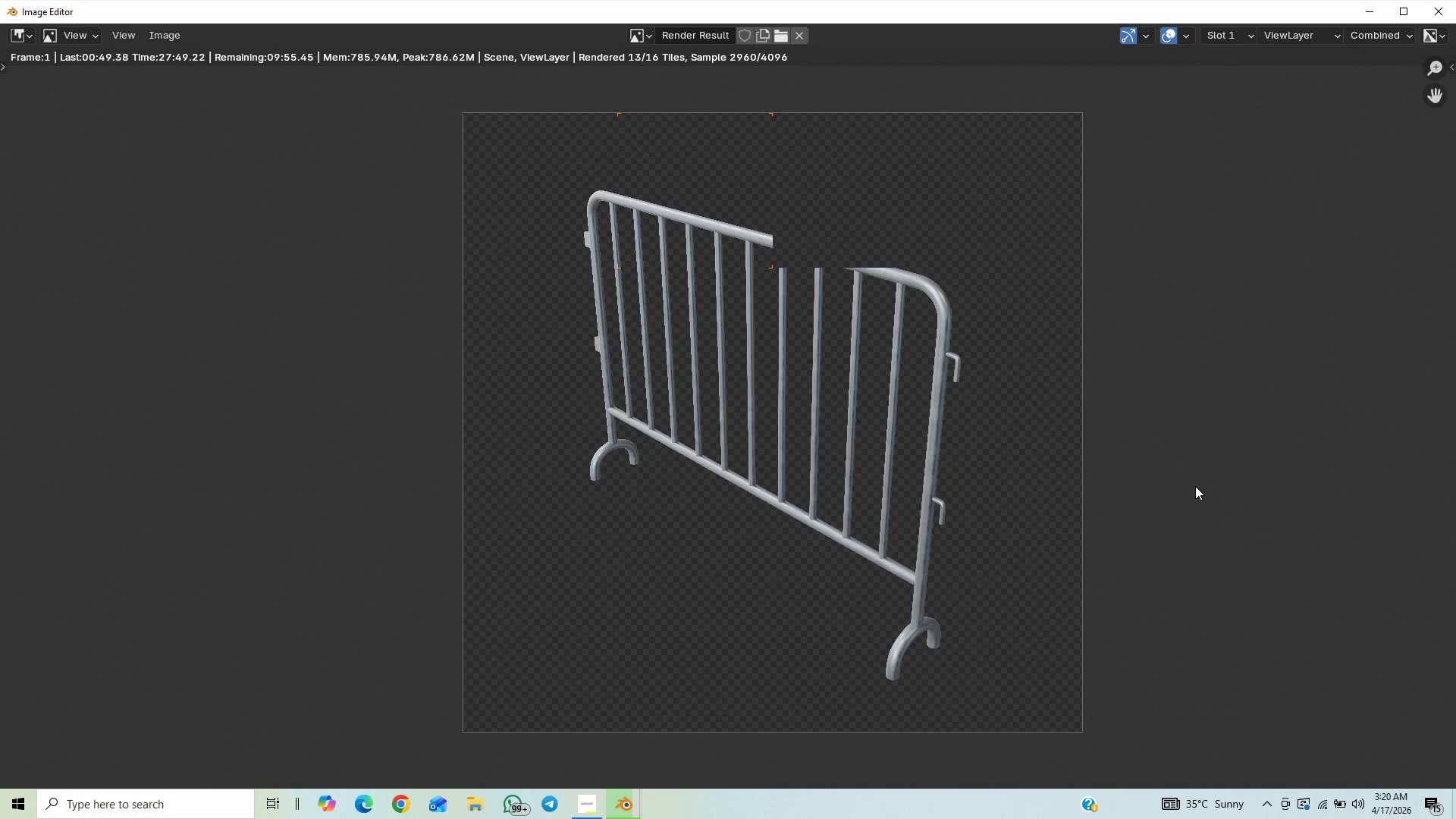 
scroll: coordinate [1194, 497], scroll_direction: up, amount: 1.0
 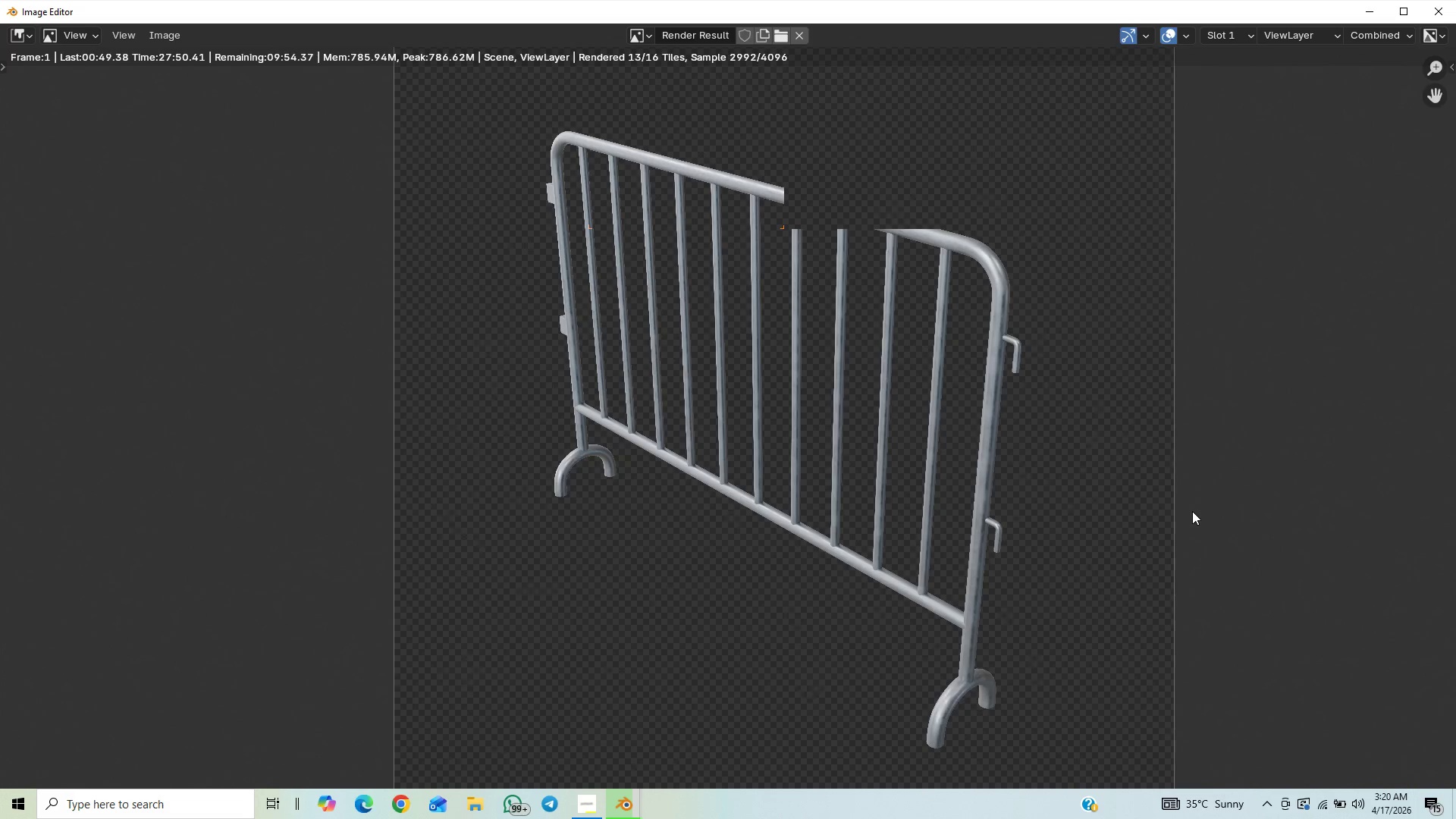 
scroll: coordinate [1197, 510], scroll_direction: down, amount: 9.0
 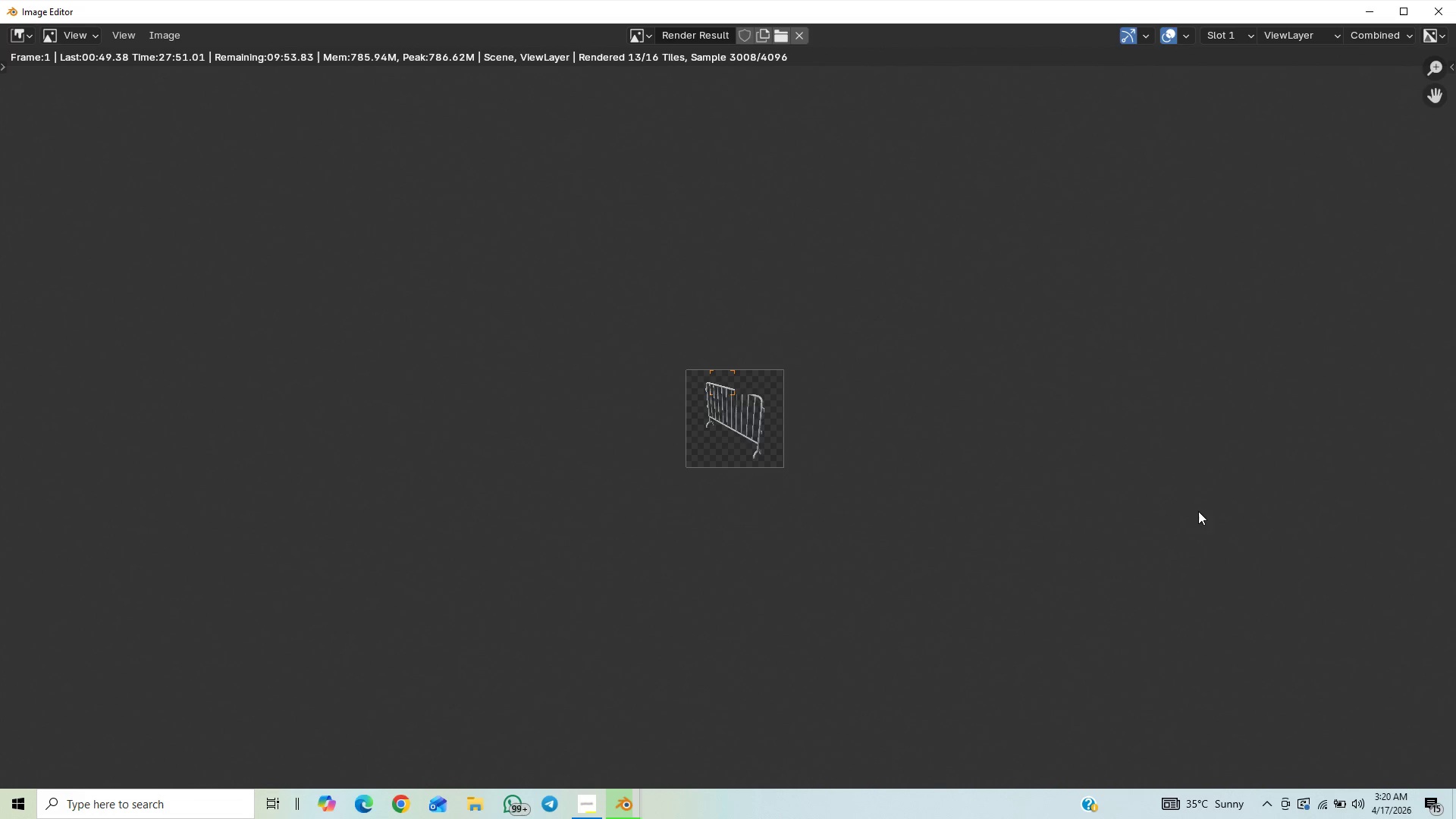 
scroll: coordinate [1195, 512], scroll_direction: up, amount: 9.0
 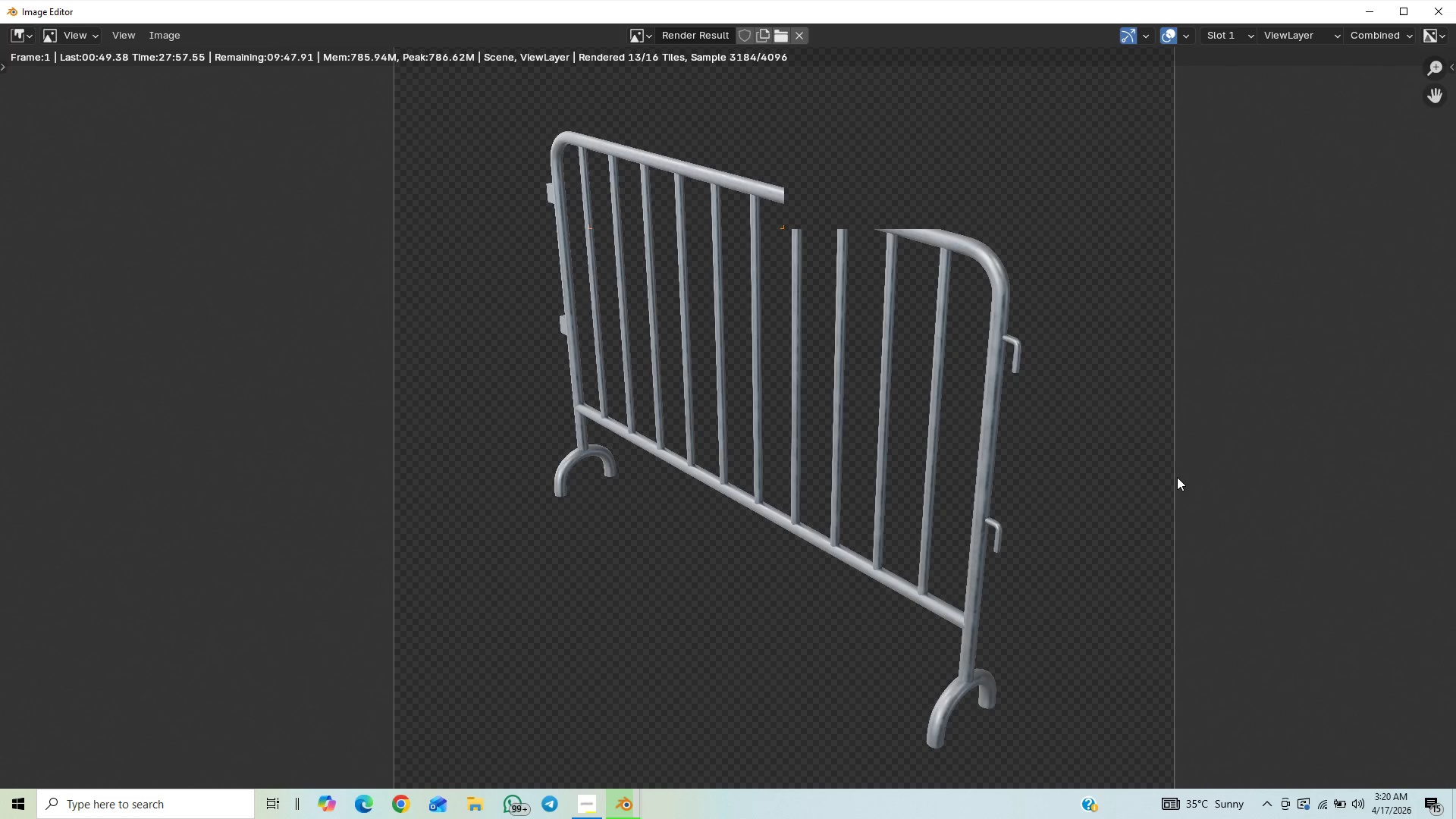 
scroll: coordinate [1203, 585], scroll_direction: down, amount: 27.0
 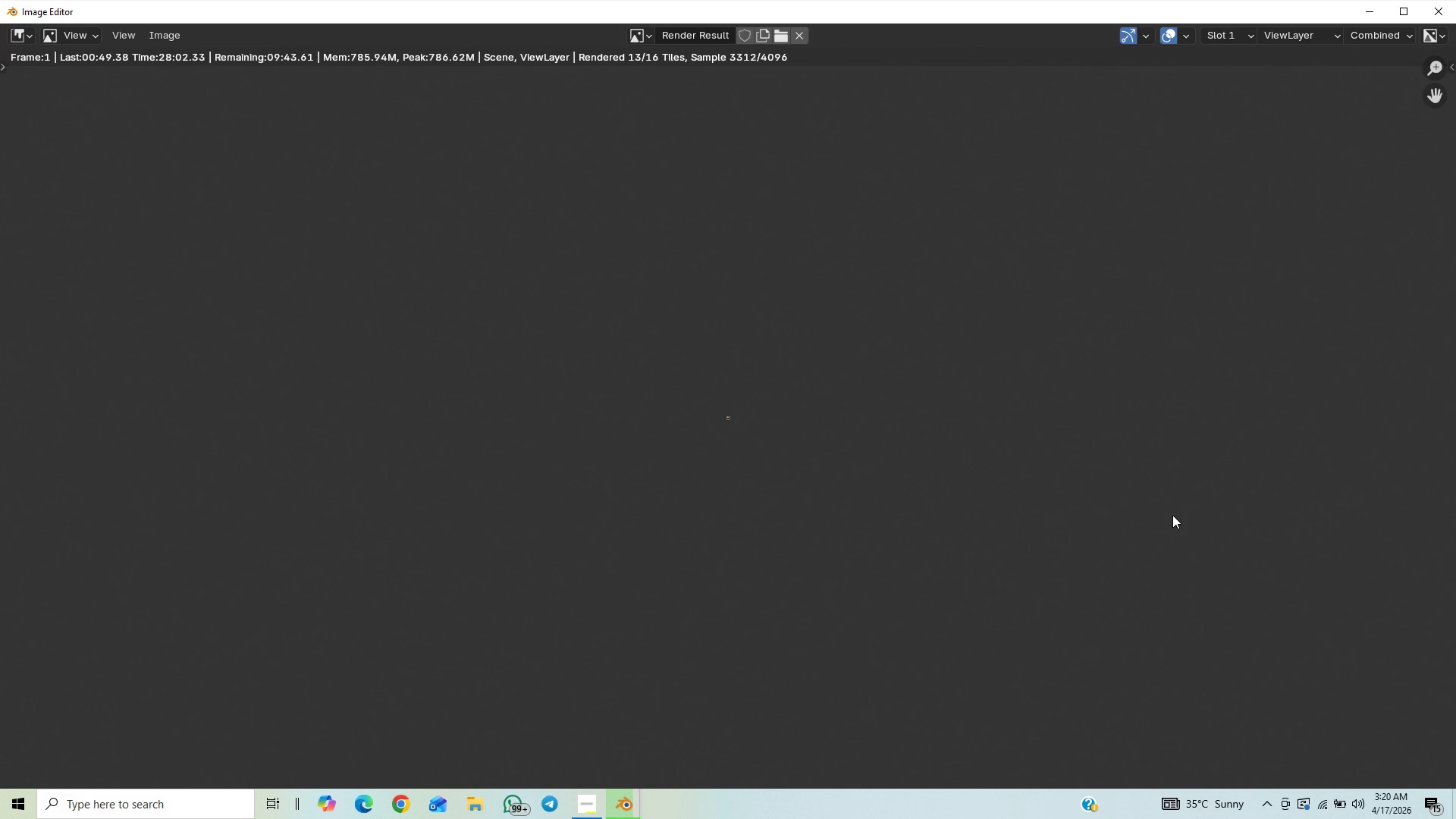 
scroll: coordinate [1194, 548], scroll_direction: up, amount: 23.0
 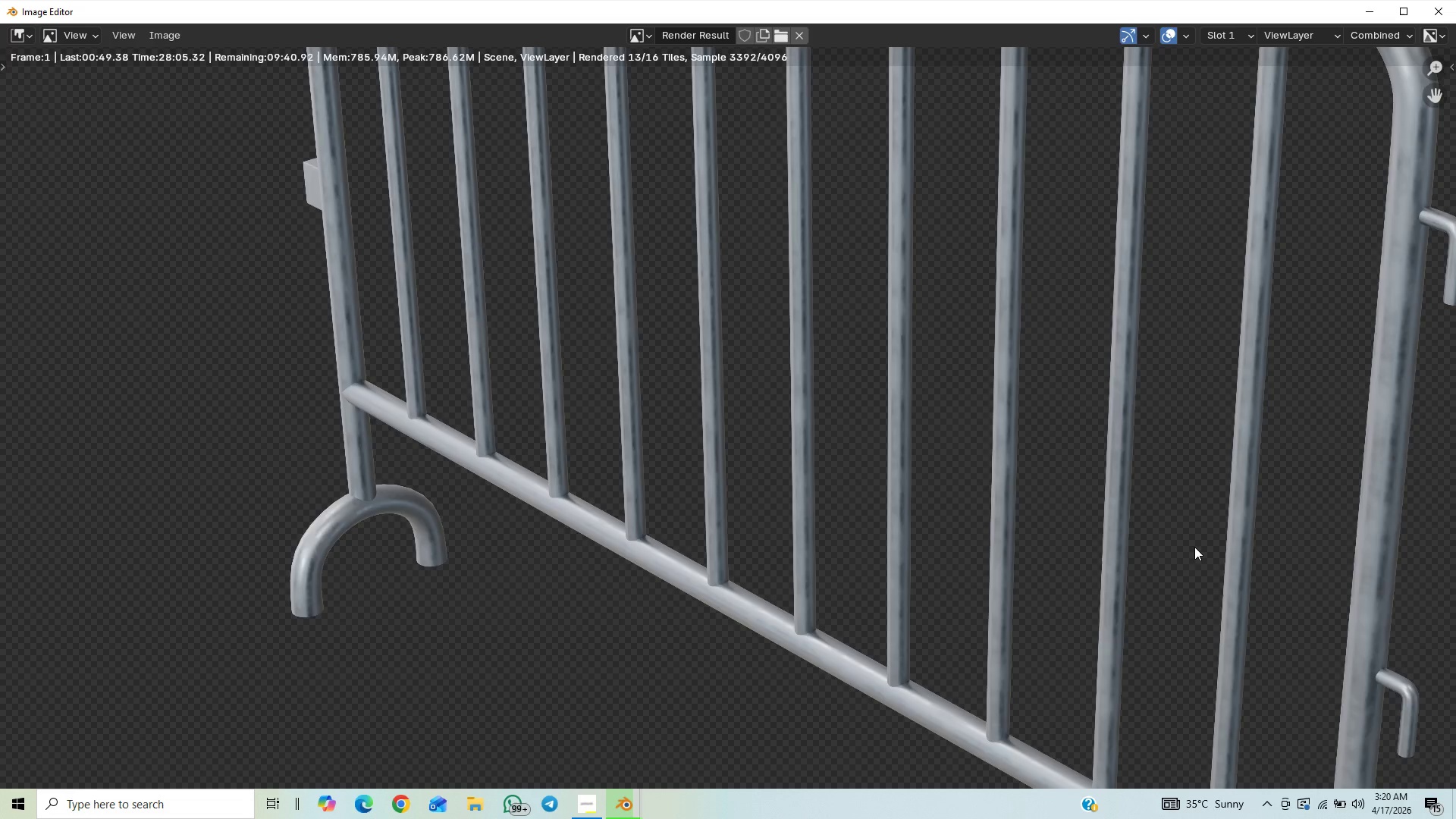 
scroll: coordinate [1195, 546], scroll_direction: down, amount: 30.0
 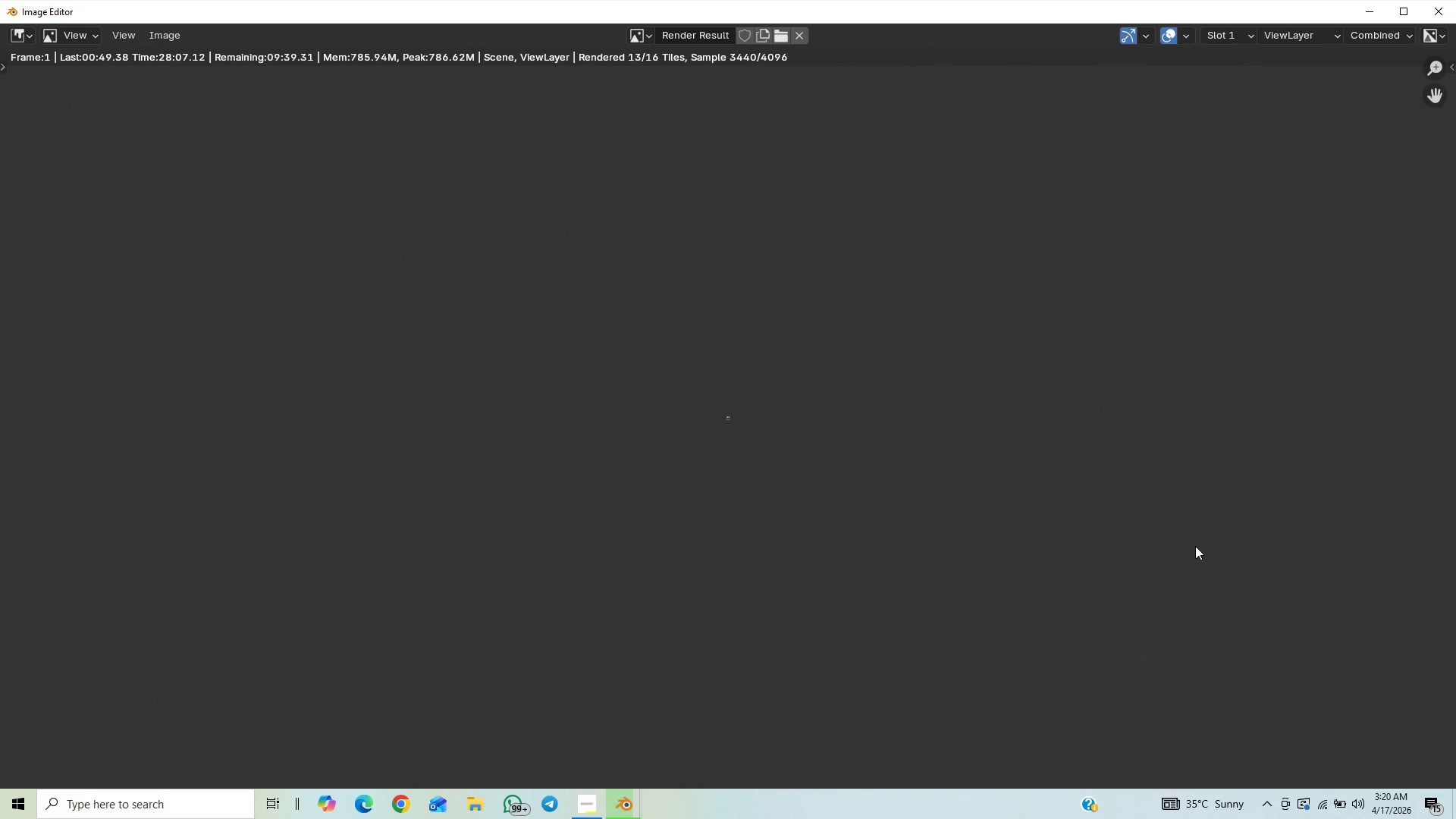 
scroll: coordinate [1195, 549], scroll_direction: up, amount: 33.0
 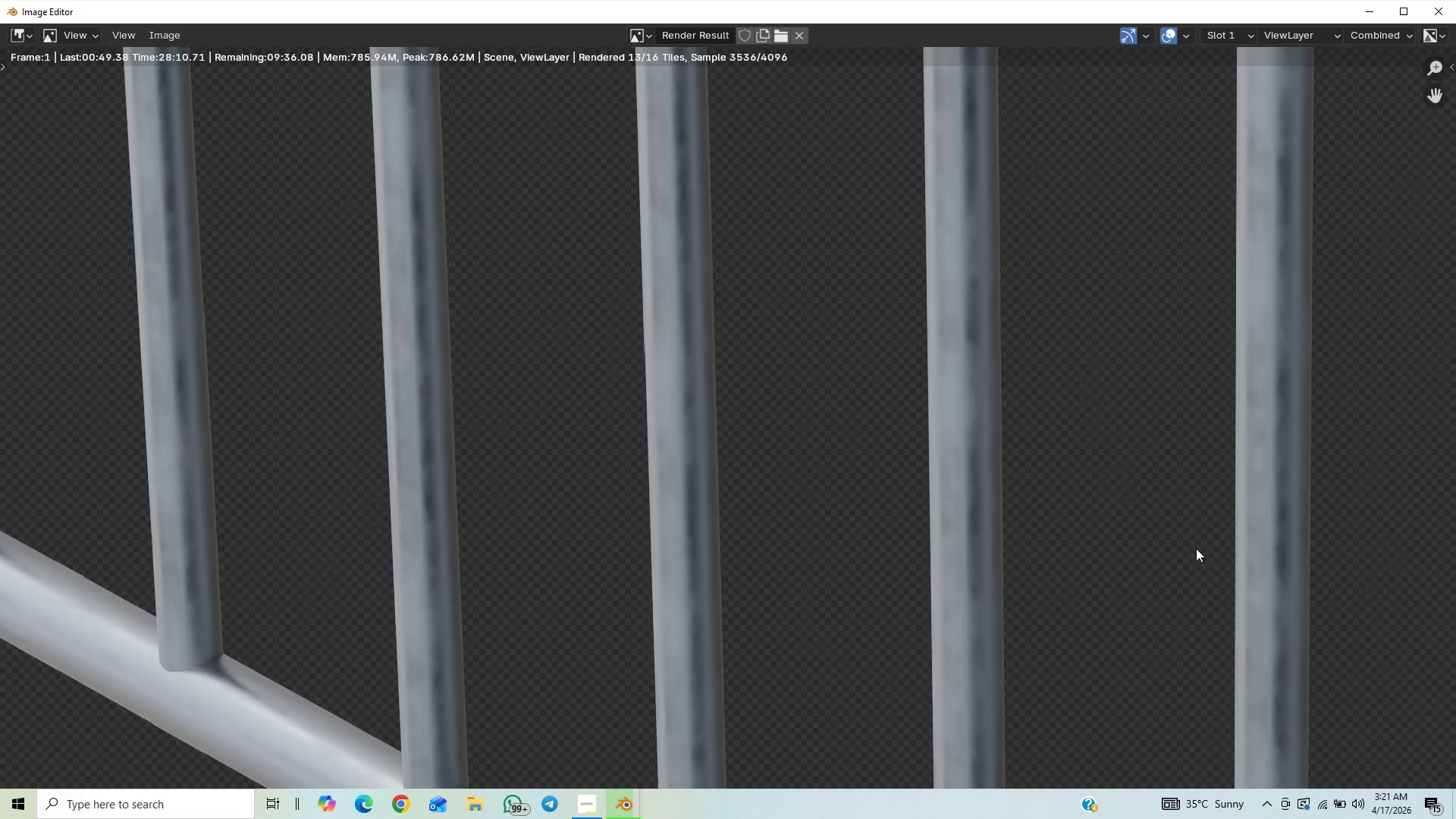 
scroll: coordinate [1196, 549], scroll_direction: down, amount: 32.0
 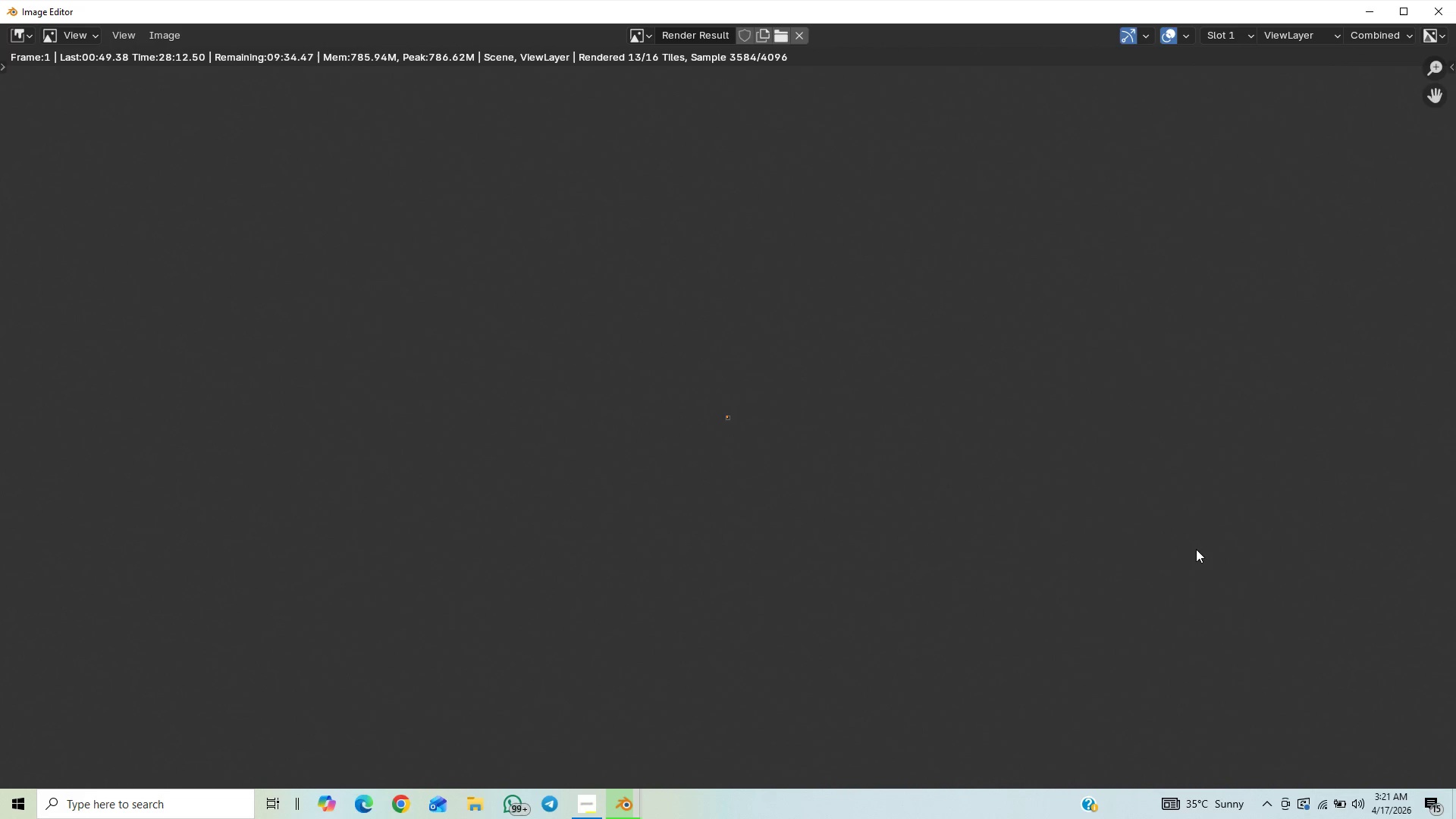 
scroll: coordinate [1196, 550], scroll_direction: up, amount: 8.0
 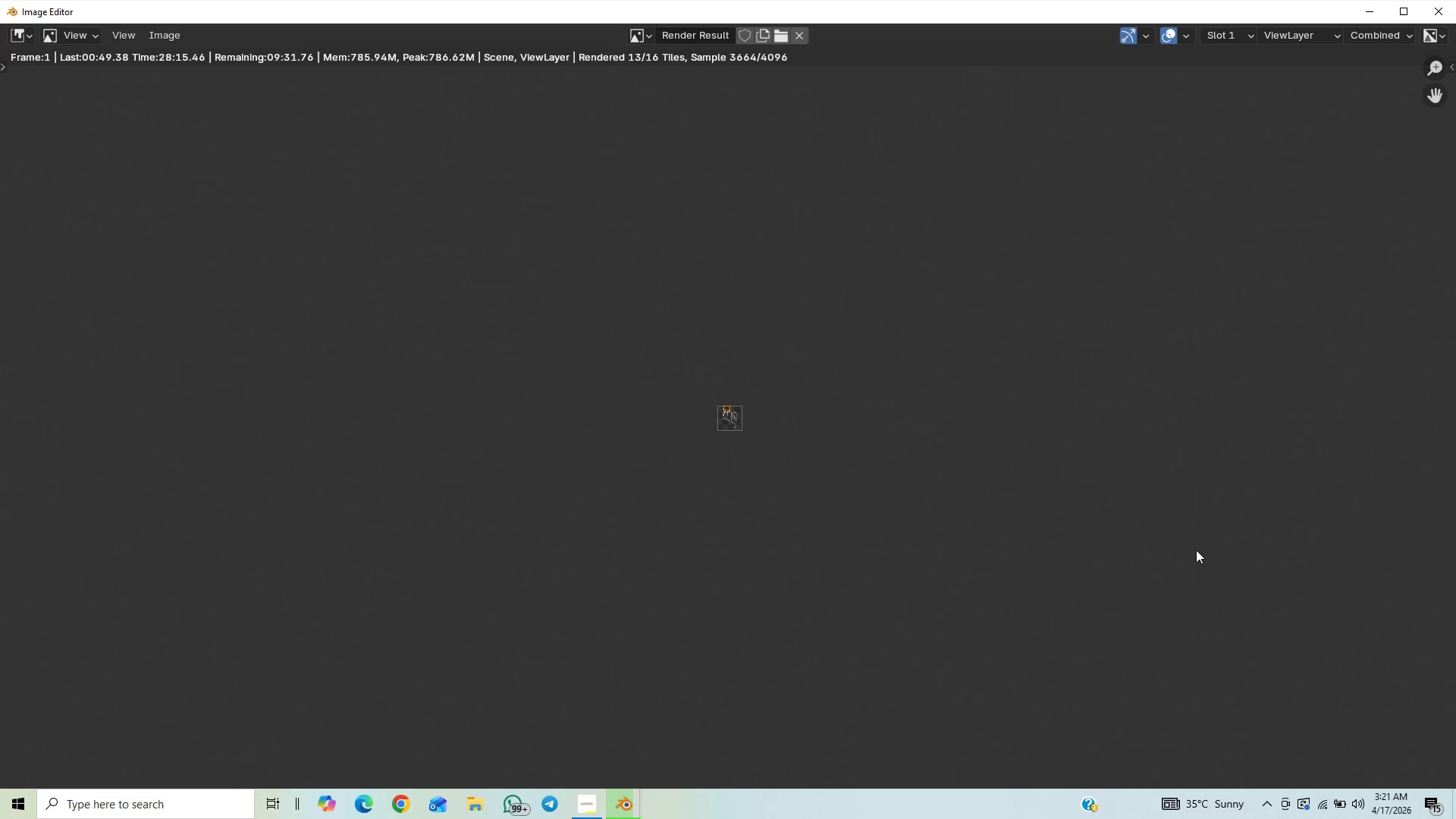 
scroll: coordinate [1197, 551], scroll_direction: down, amount: 3.0
 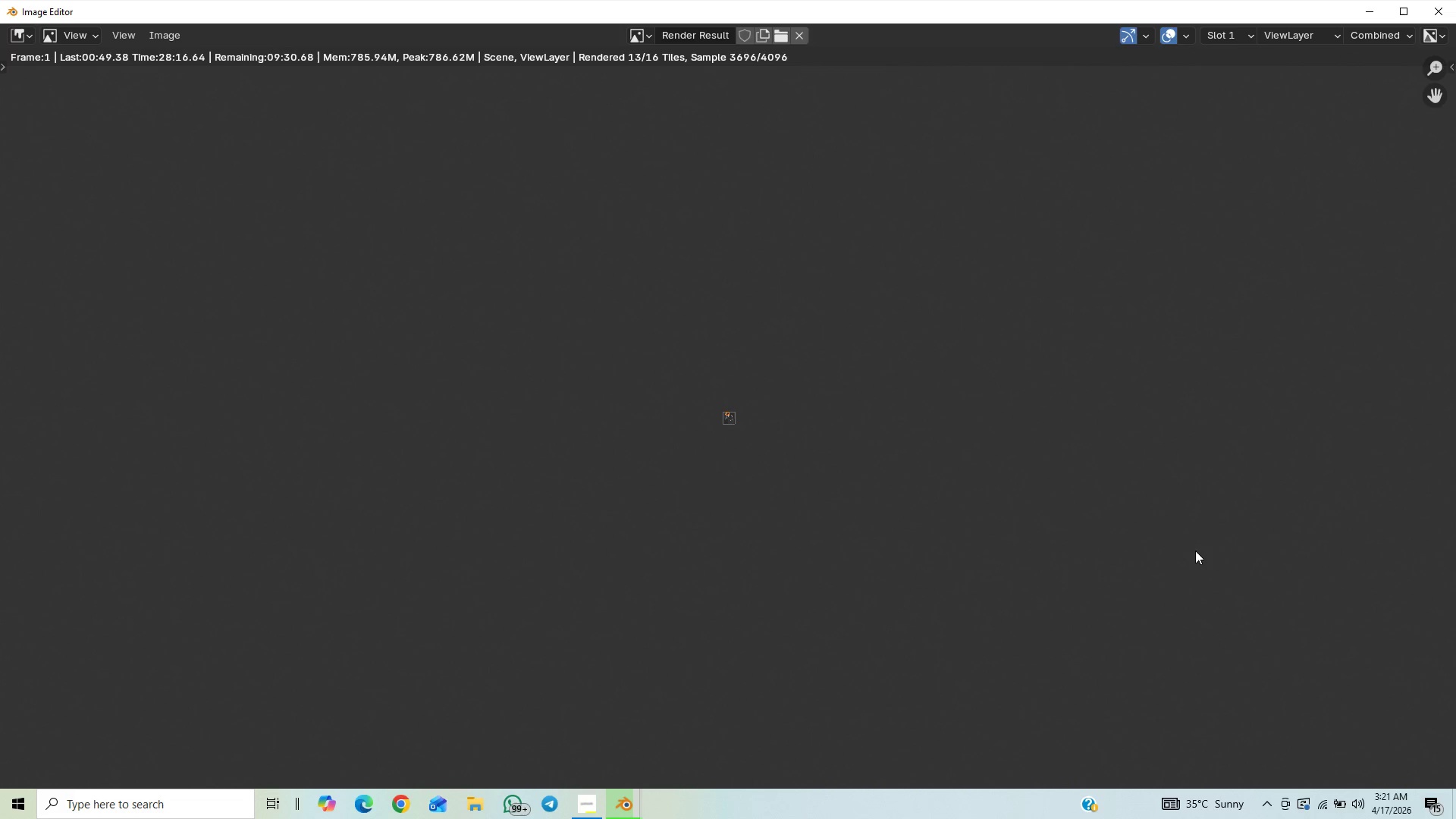 
scroll: coordinate [1194, 554], scroll_direction: up, amount: 5.0
 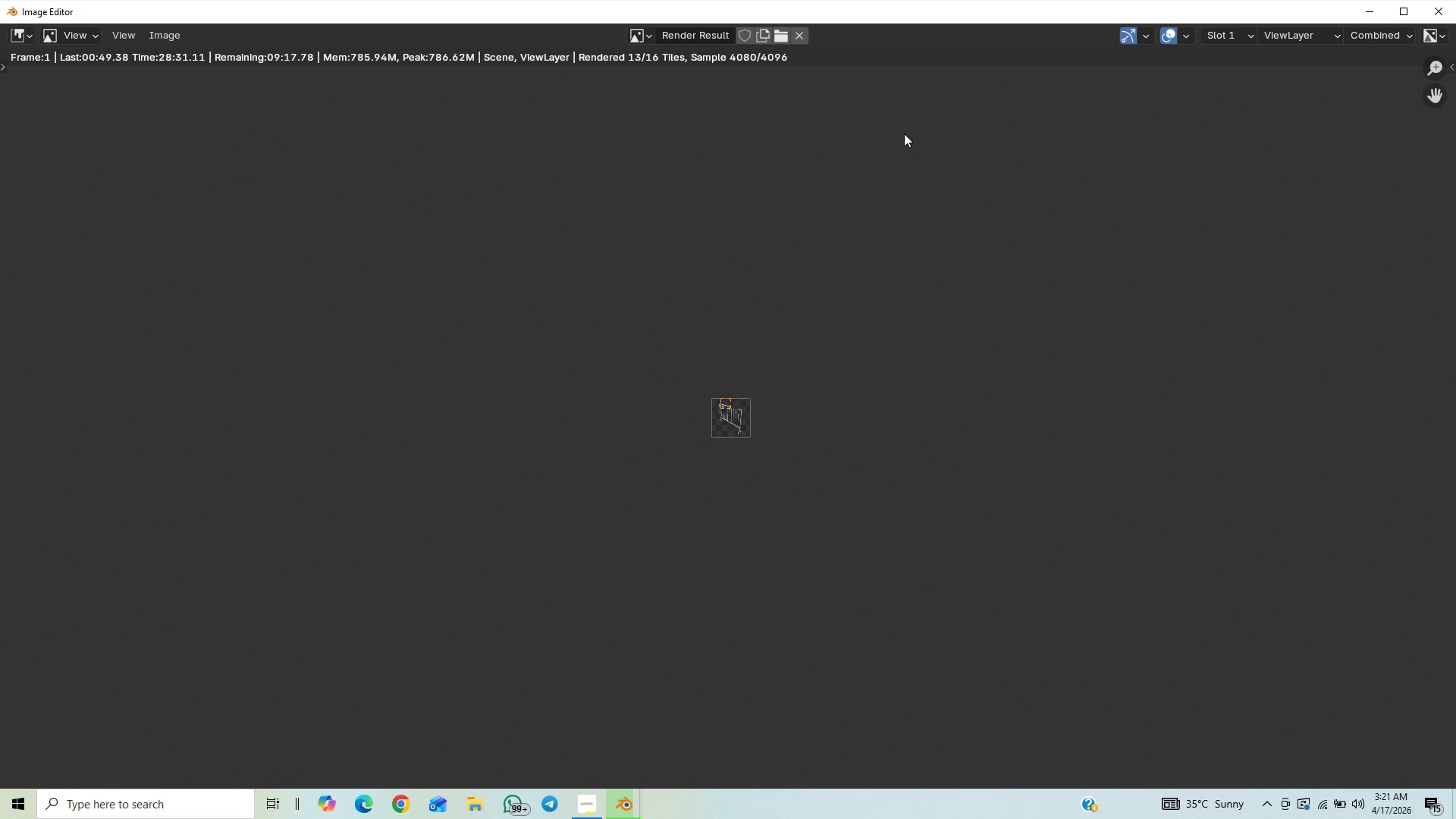 
wait(15.39)
 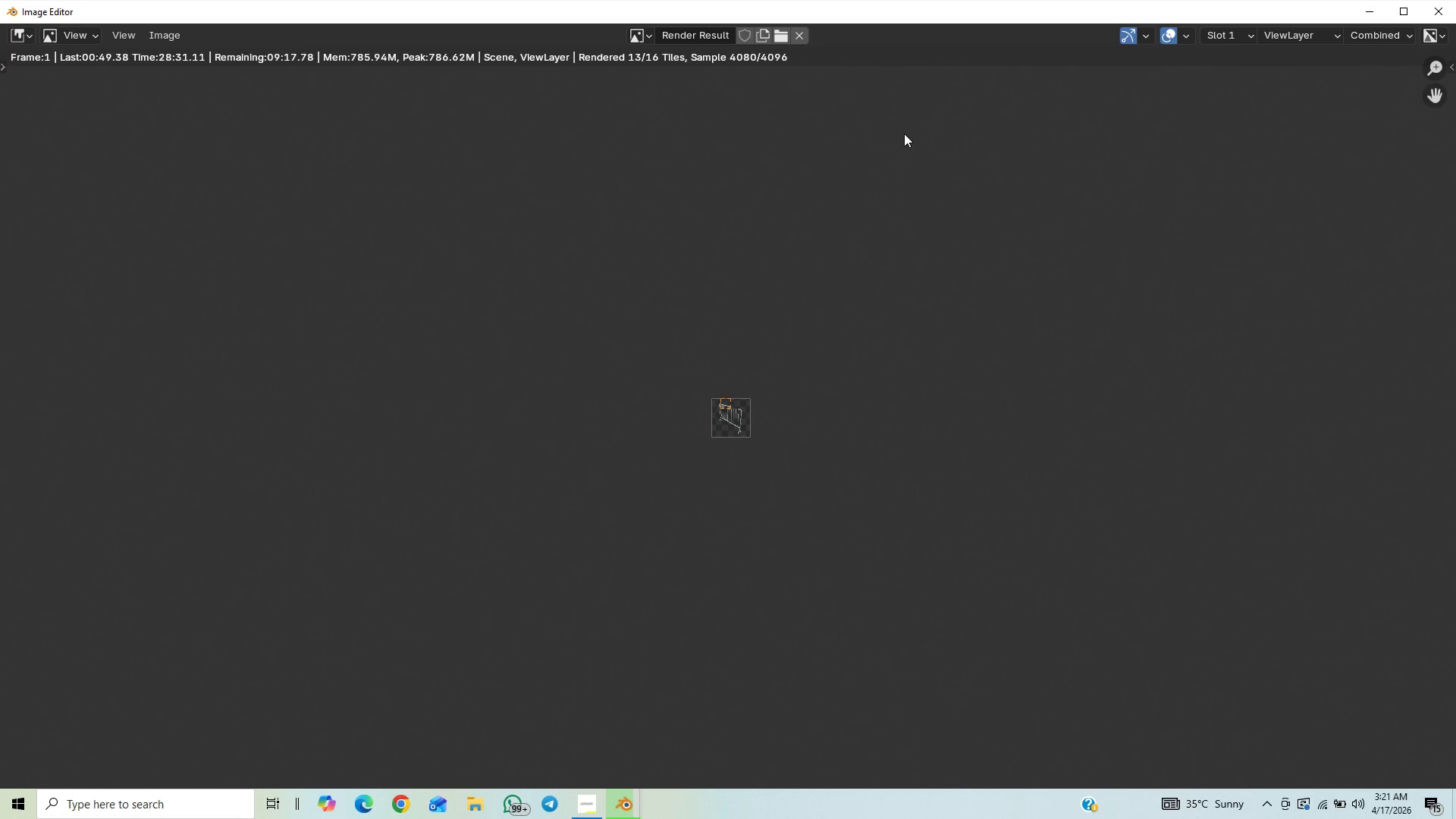 
scroll: coordinate [914, 408], scroll_direction: up, amount: 14.0
 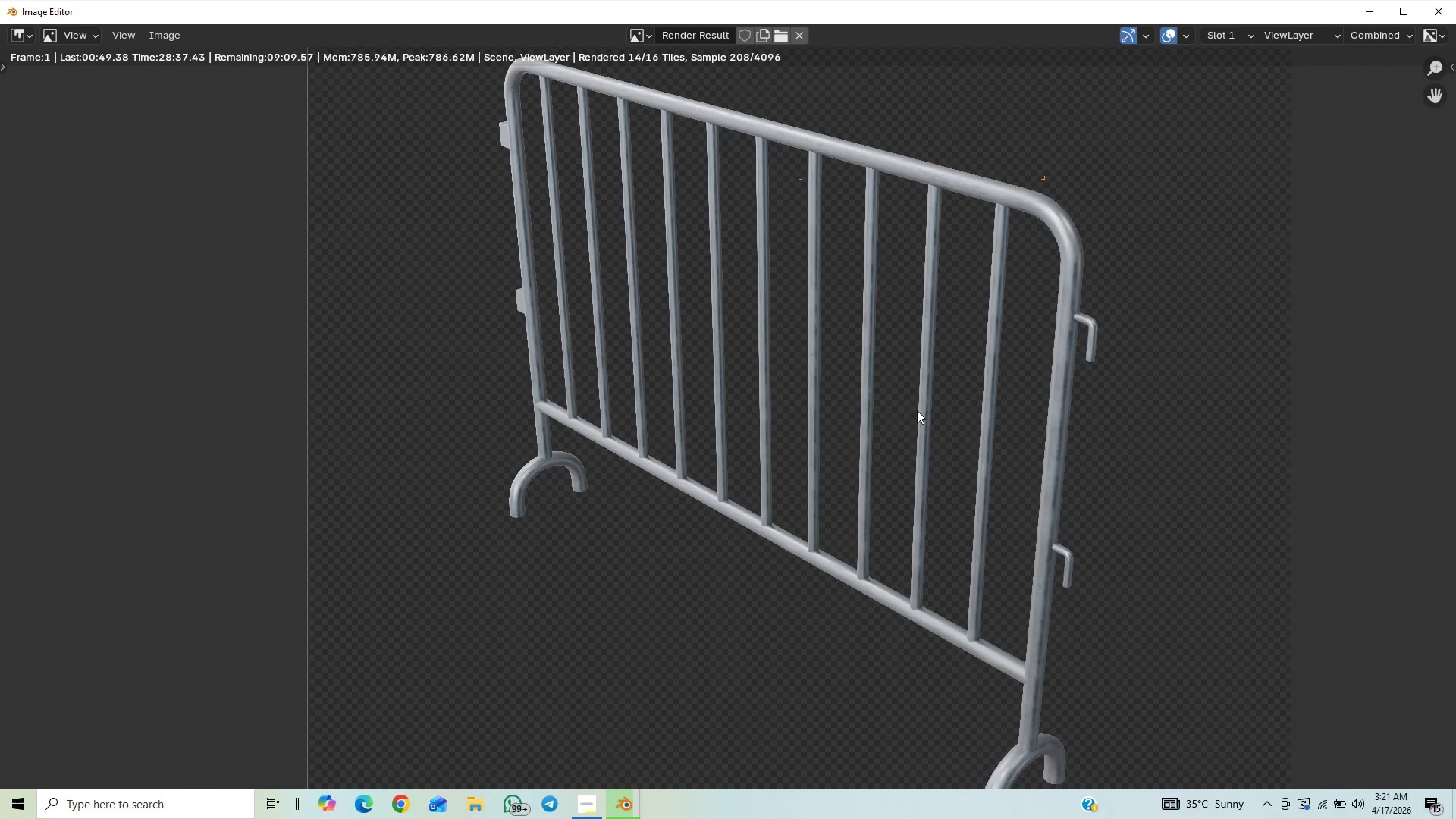 
scroll: coordinate [917, 410], scroll_direction: down, amount: 12.0
 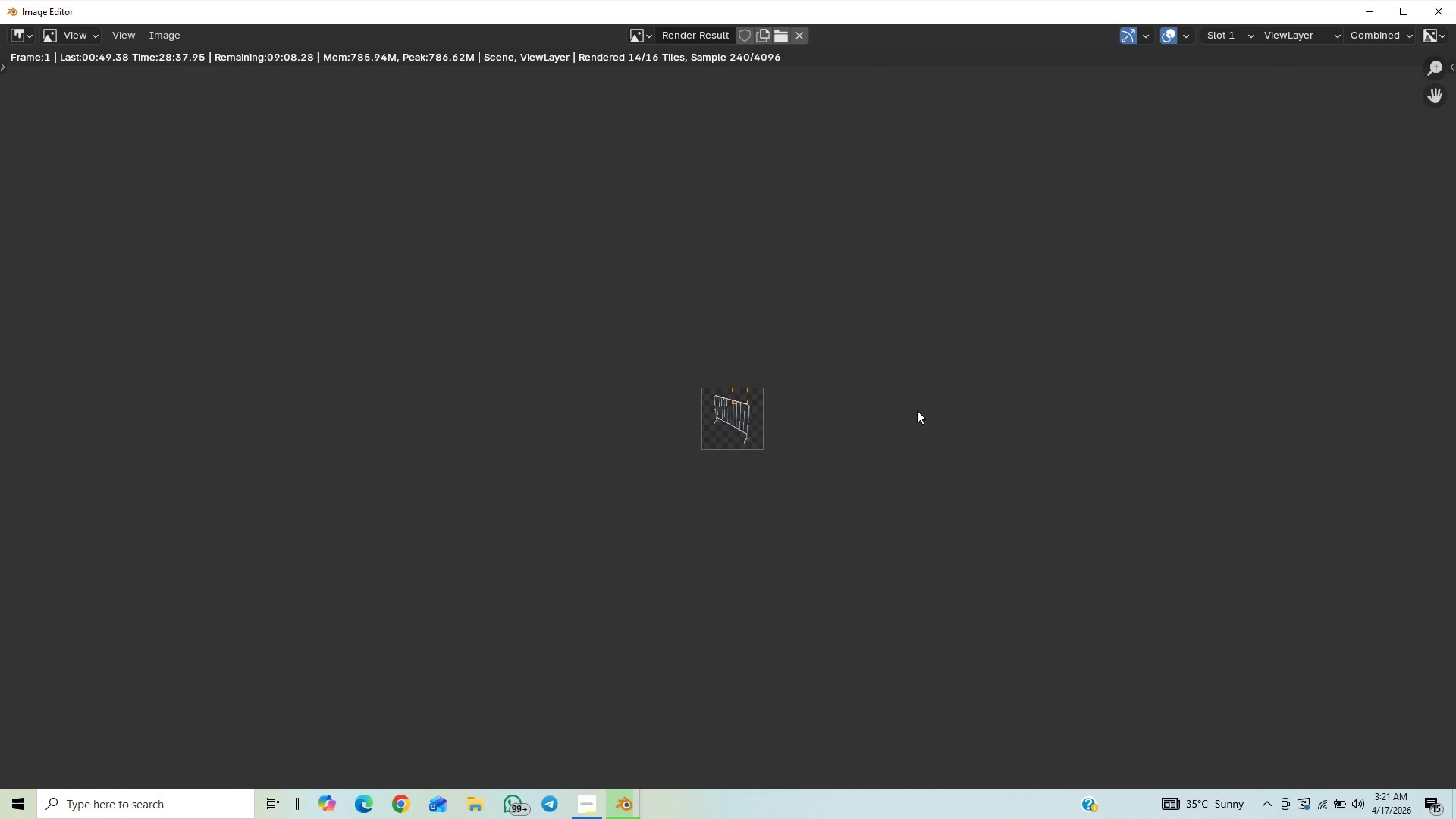 
scroll: coordinate [920, 415], scroll_direction: up, amount: 8.0